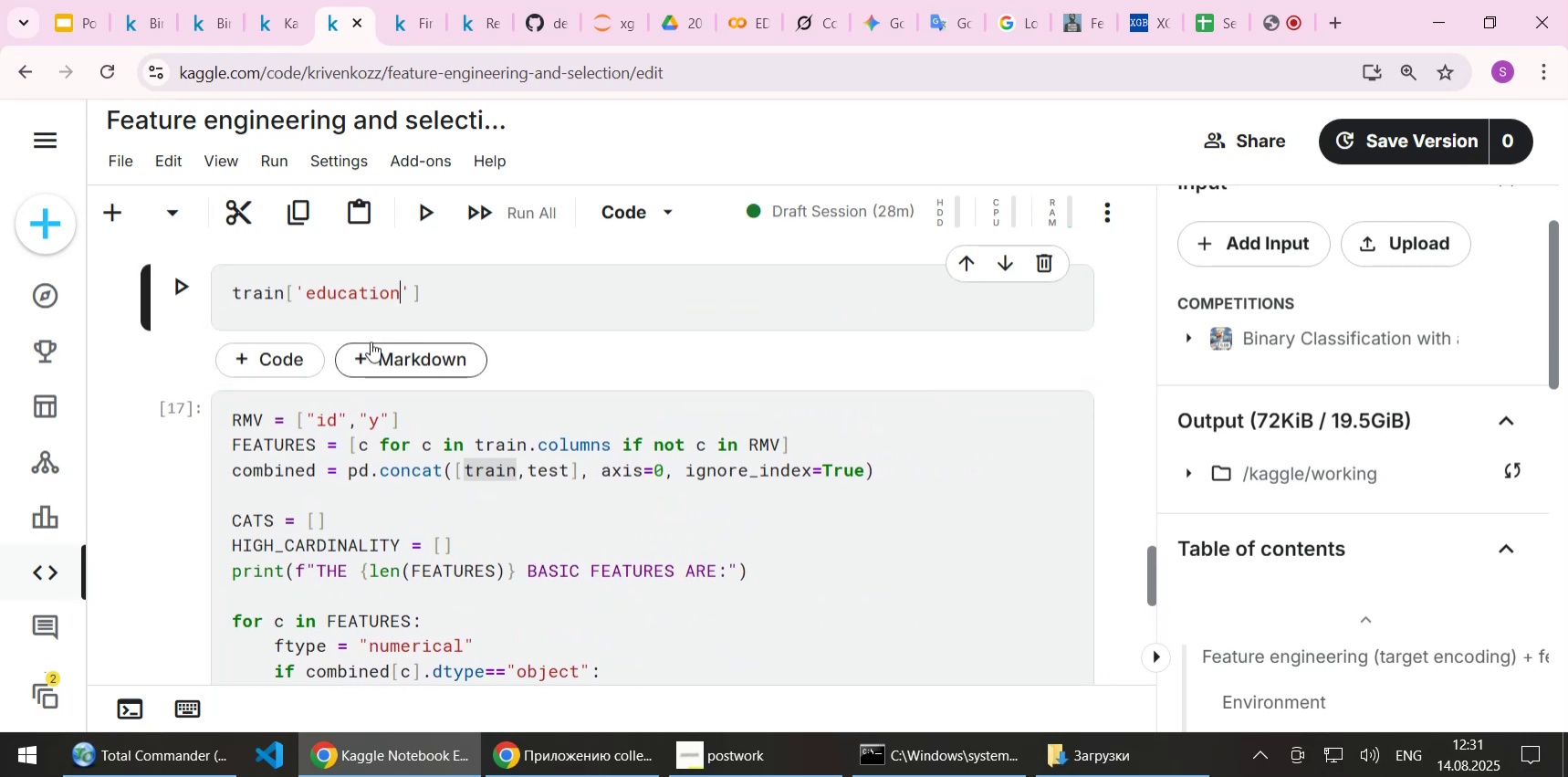 
type([Home]type([End]))
 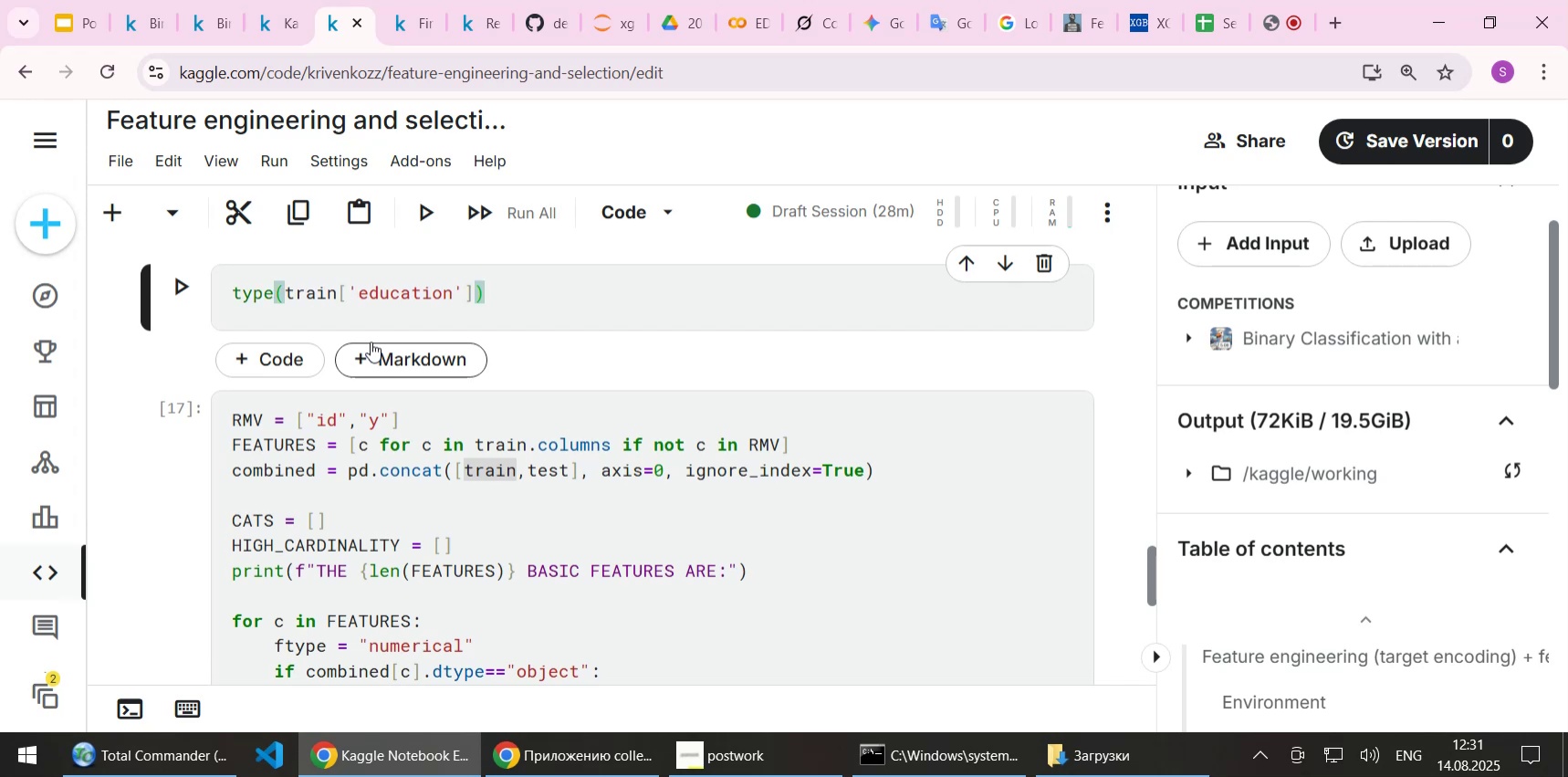 
key(Shift+Enter)
 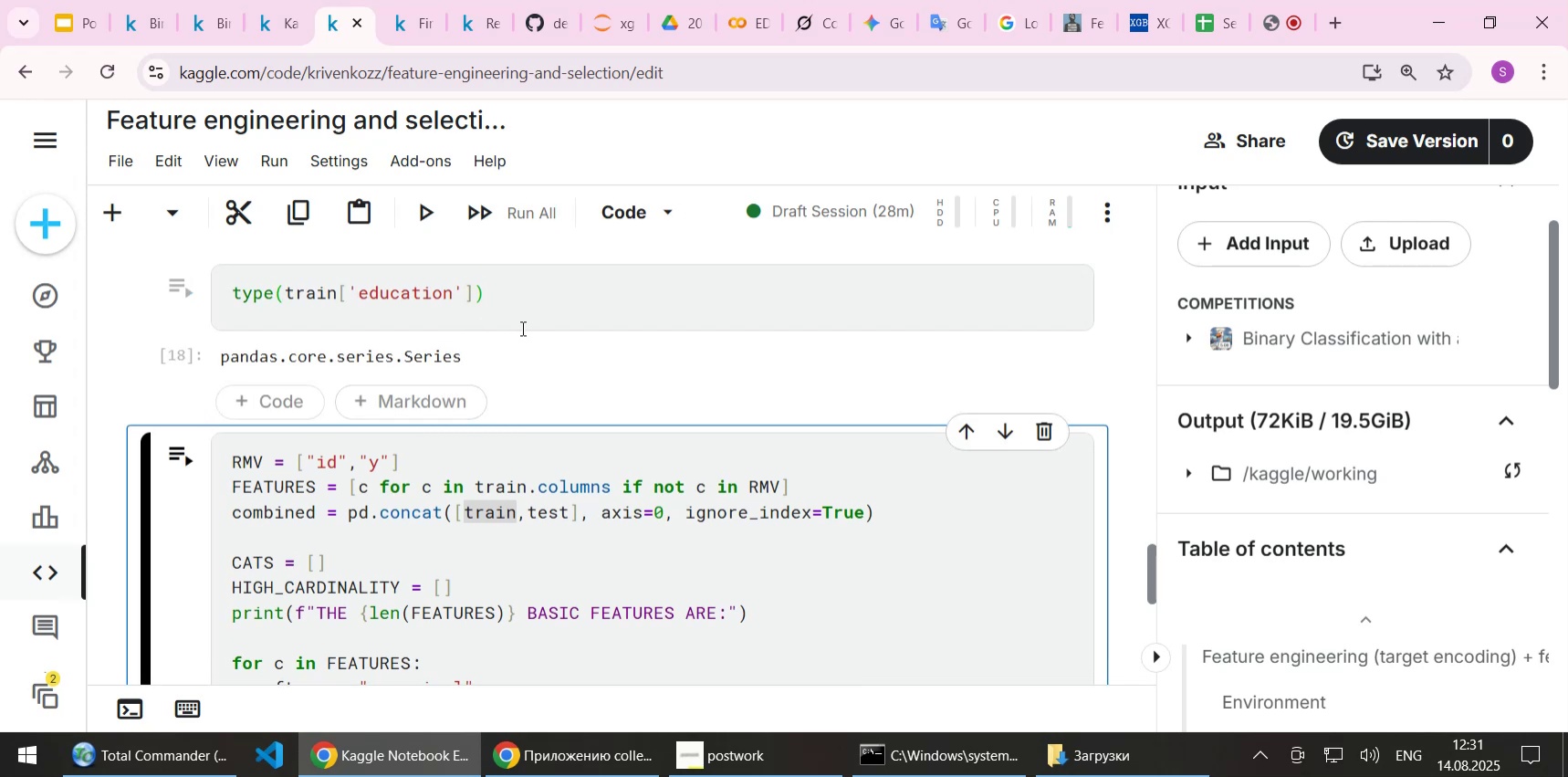 
double_click([252, 293])
 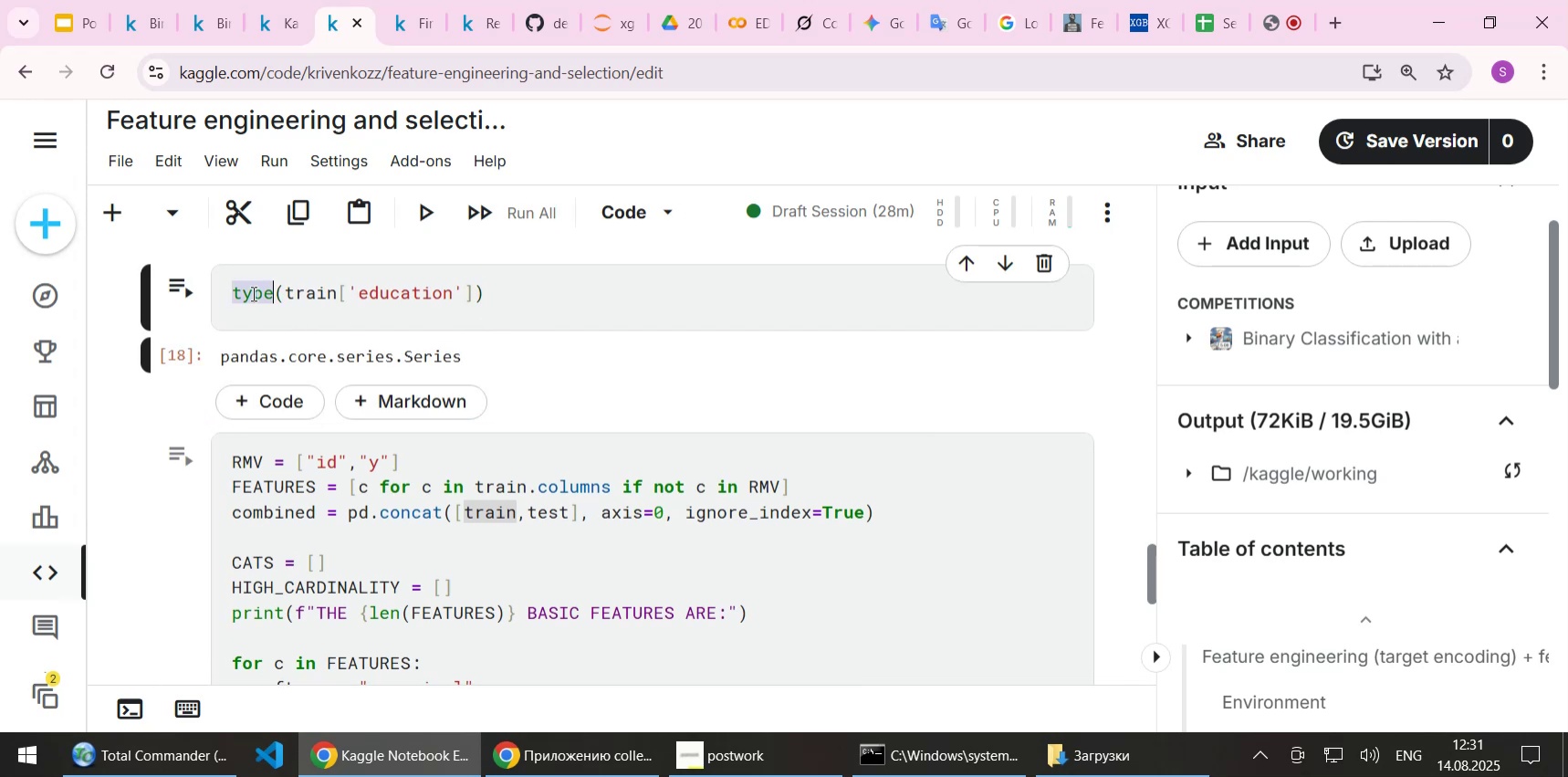 
key(Delete)
 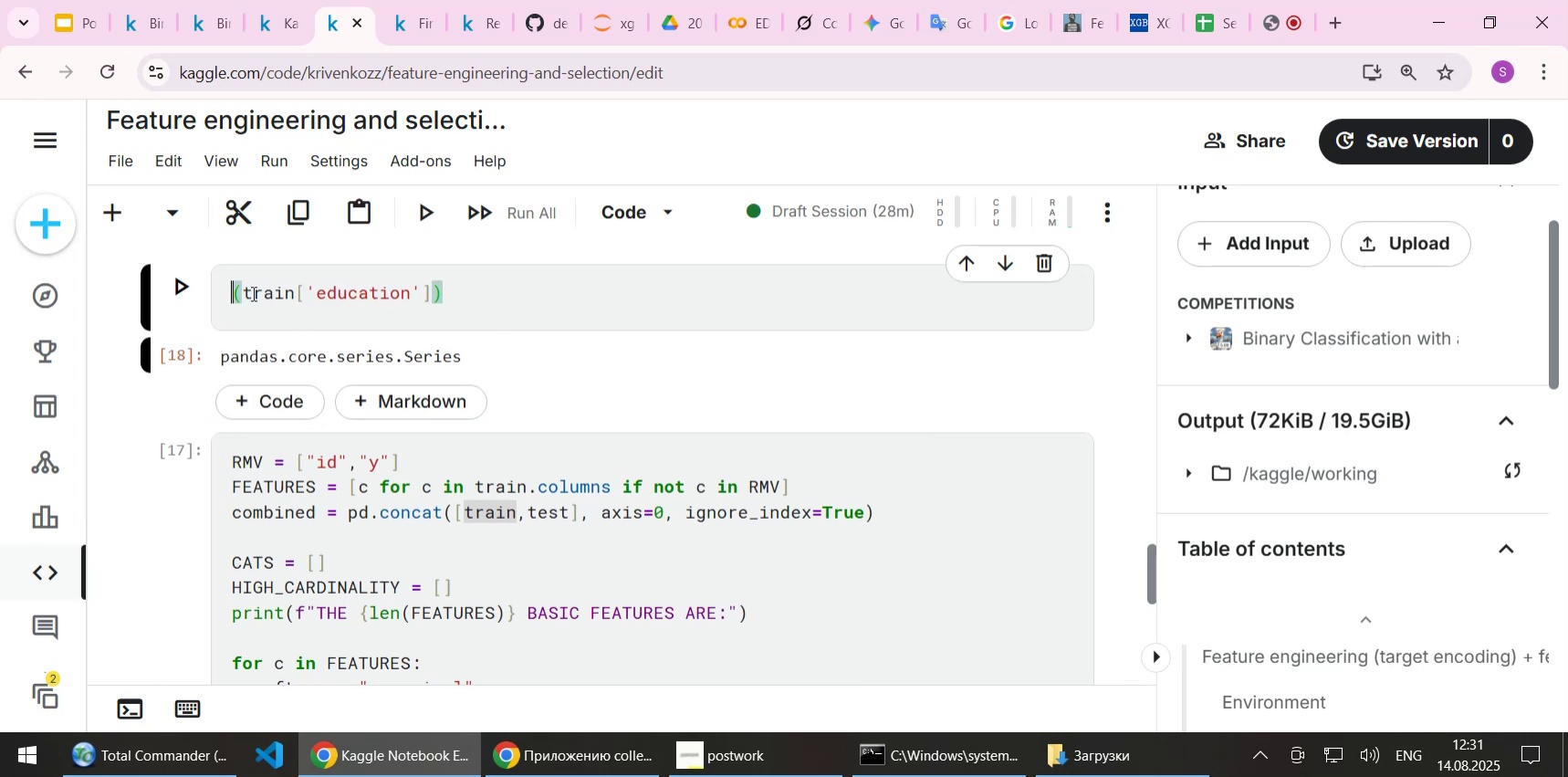 
key(Delete)
 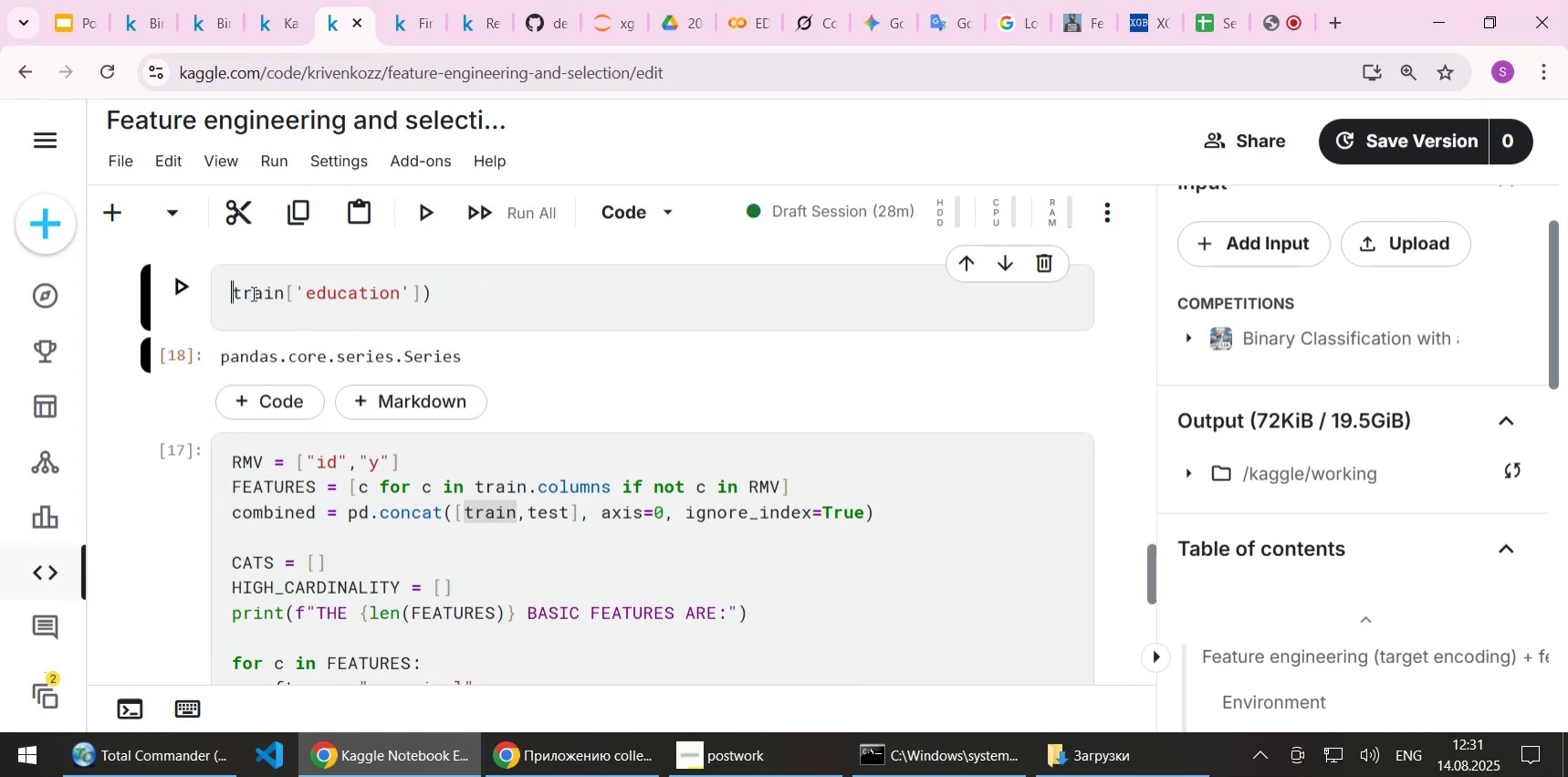 
key(End)
 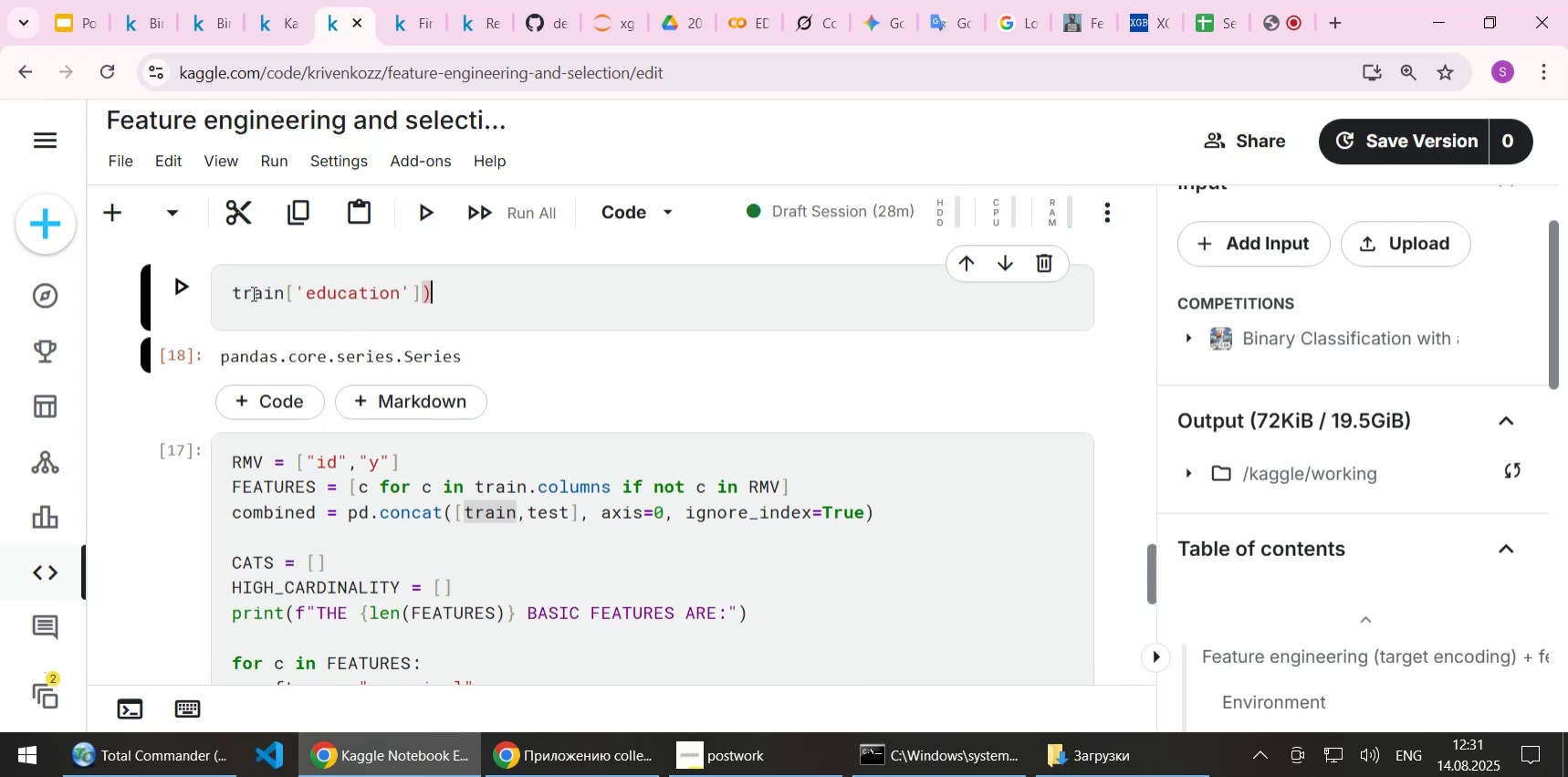 
key(Backspace)
 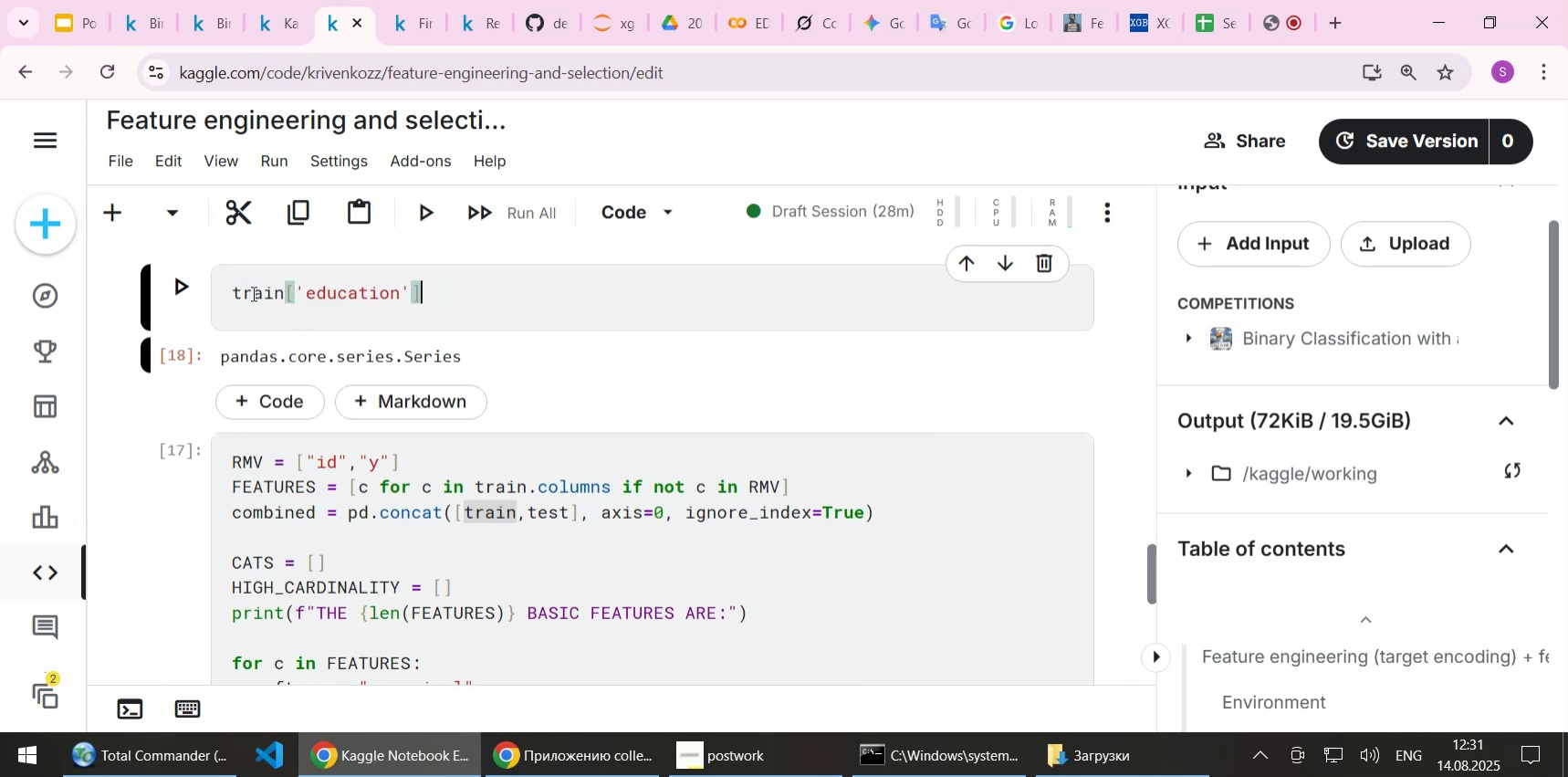 
key(Enter)
 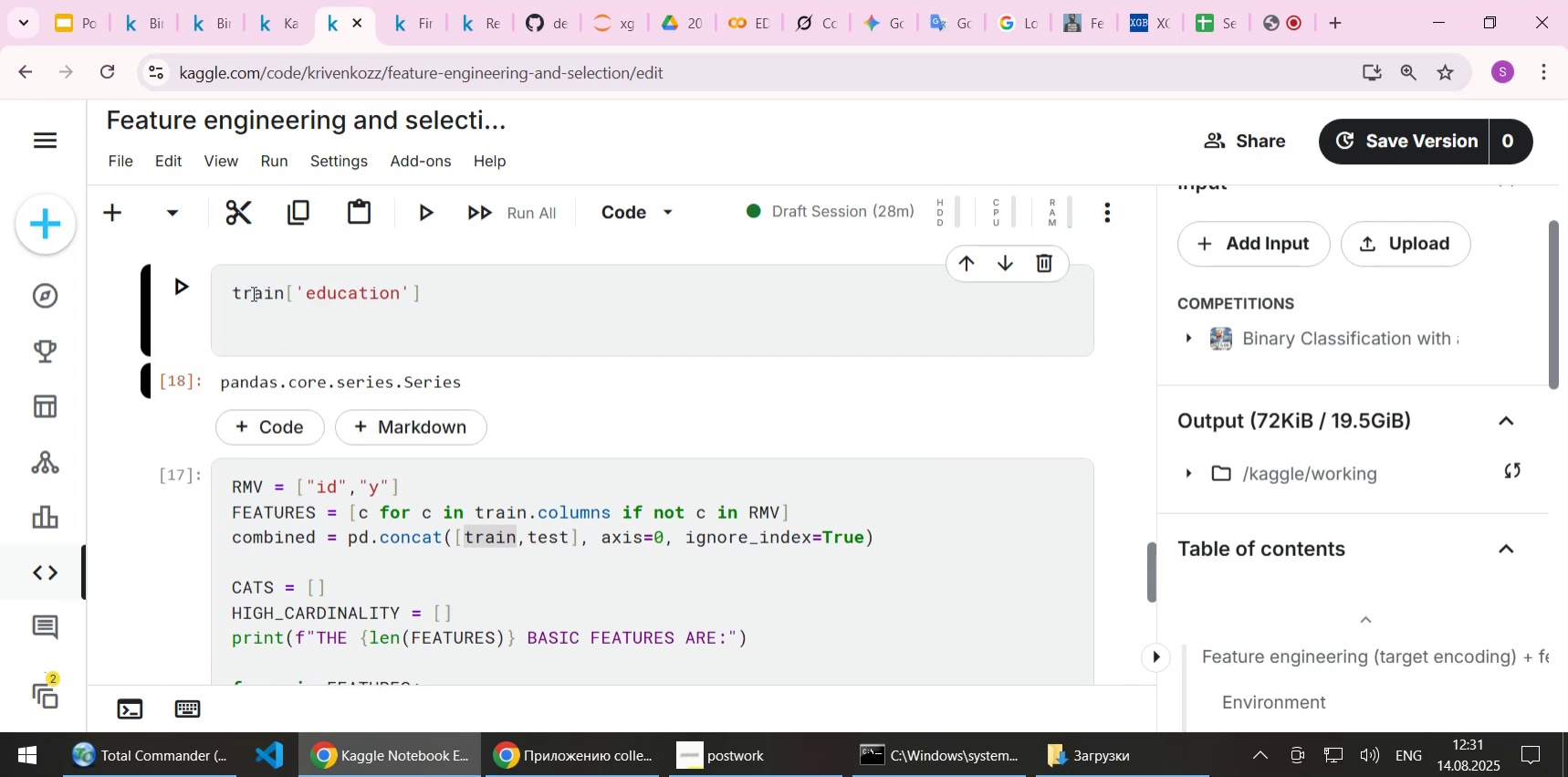 
key(Backspace)
 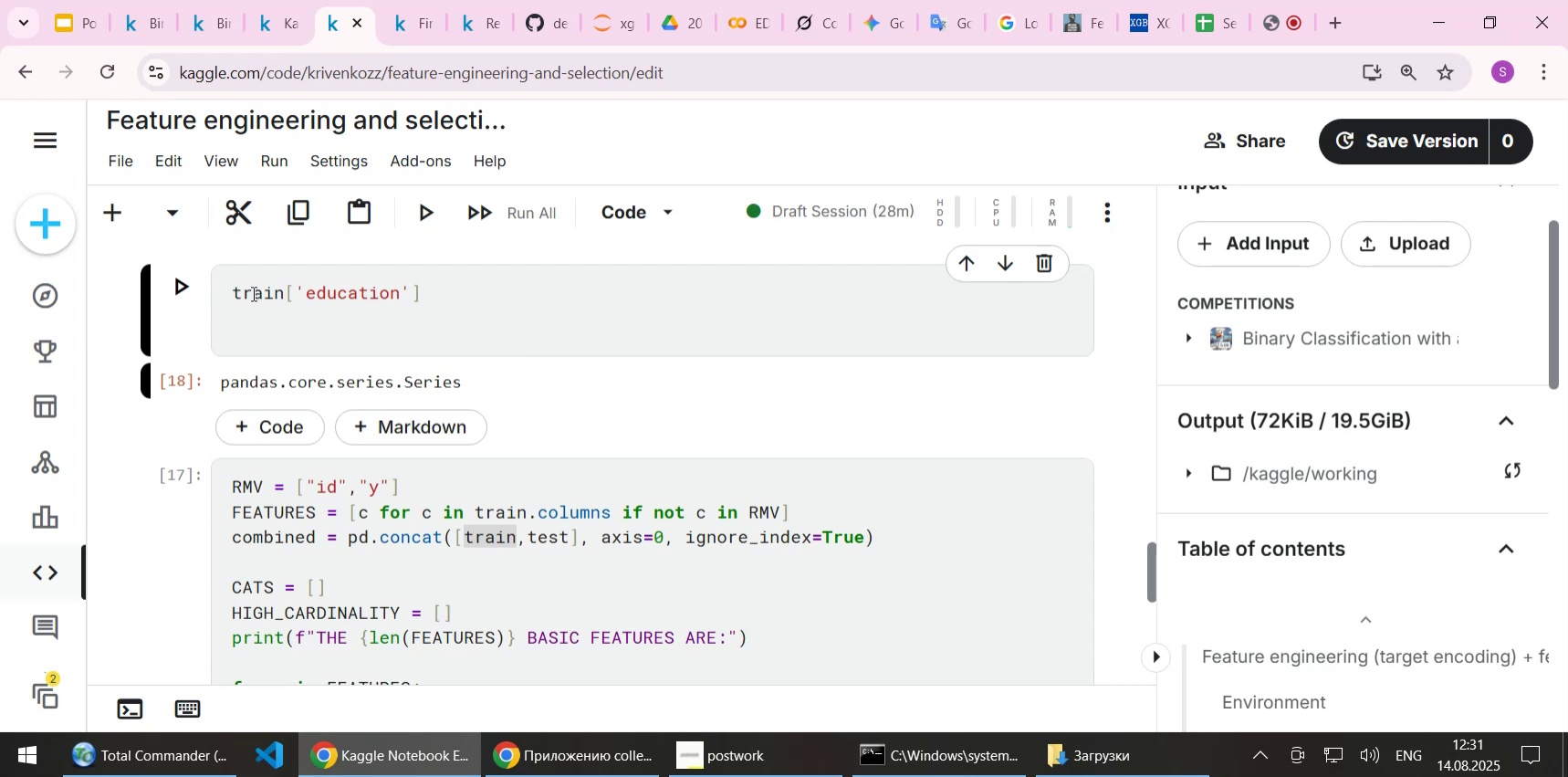 
key(Shift+ShiftLeft)
 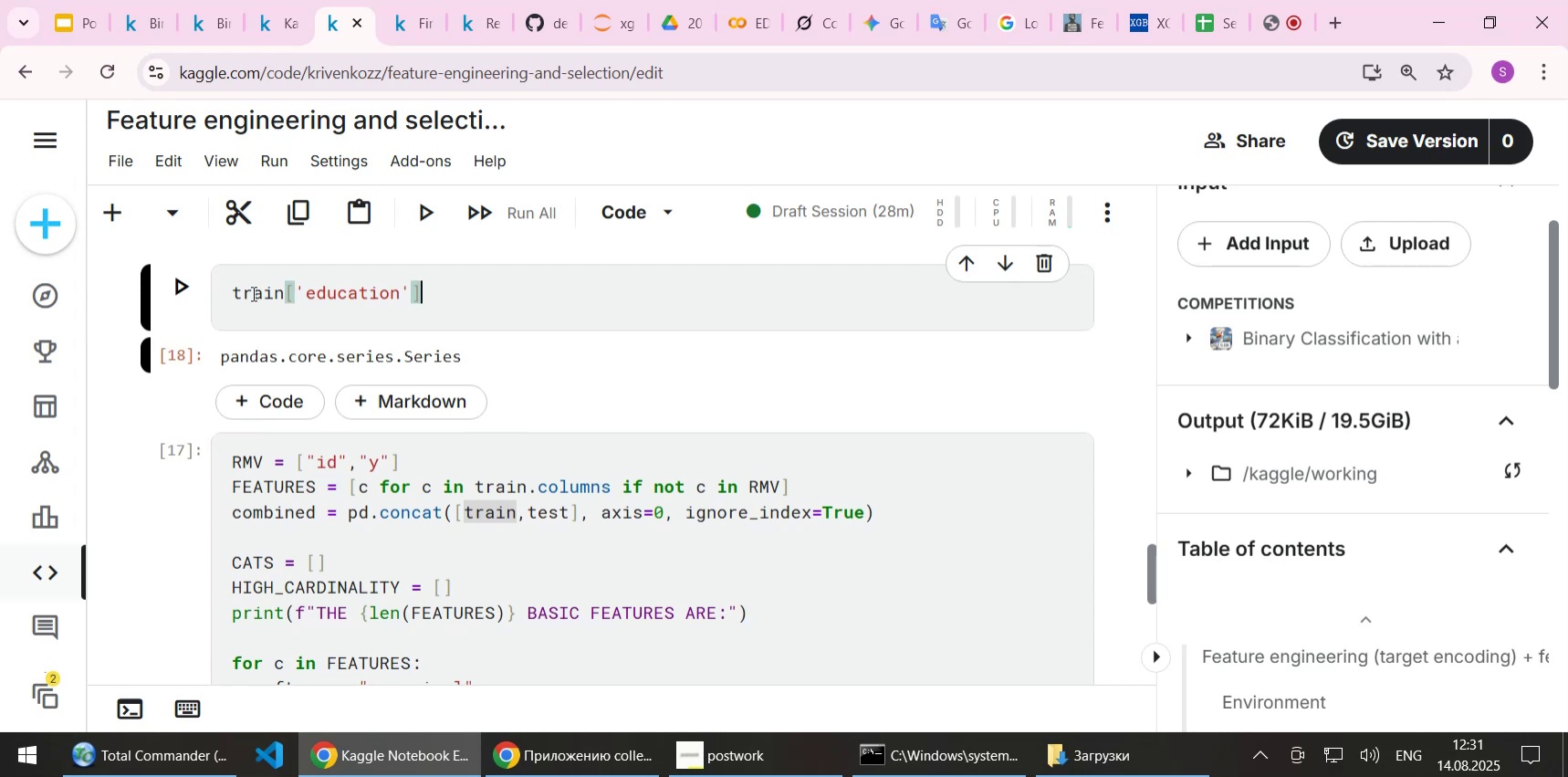 
key(Shift+Enter)
 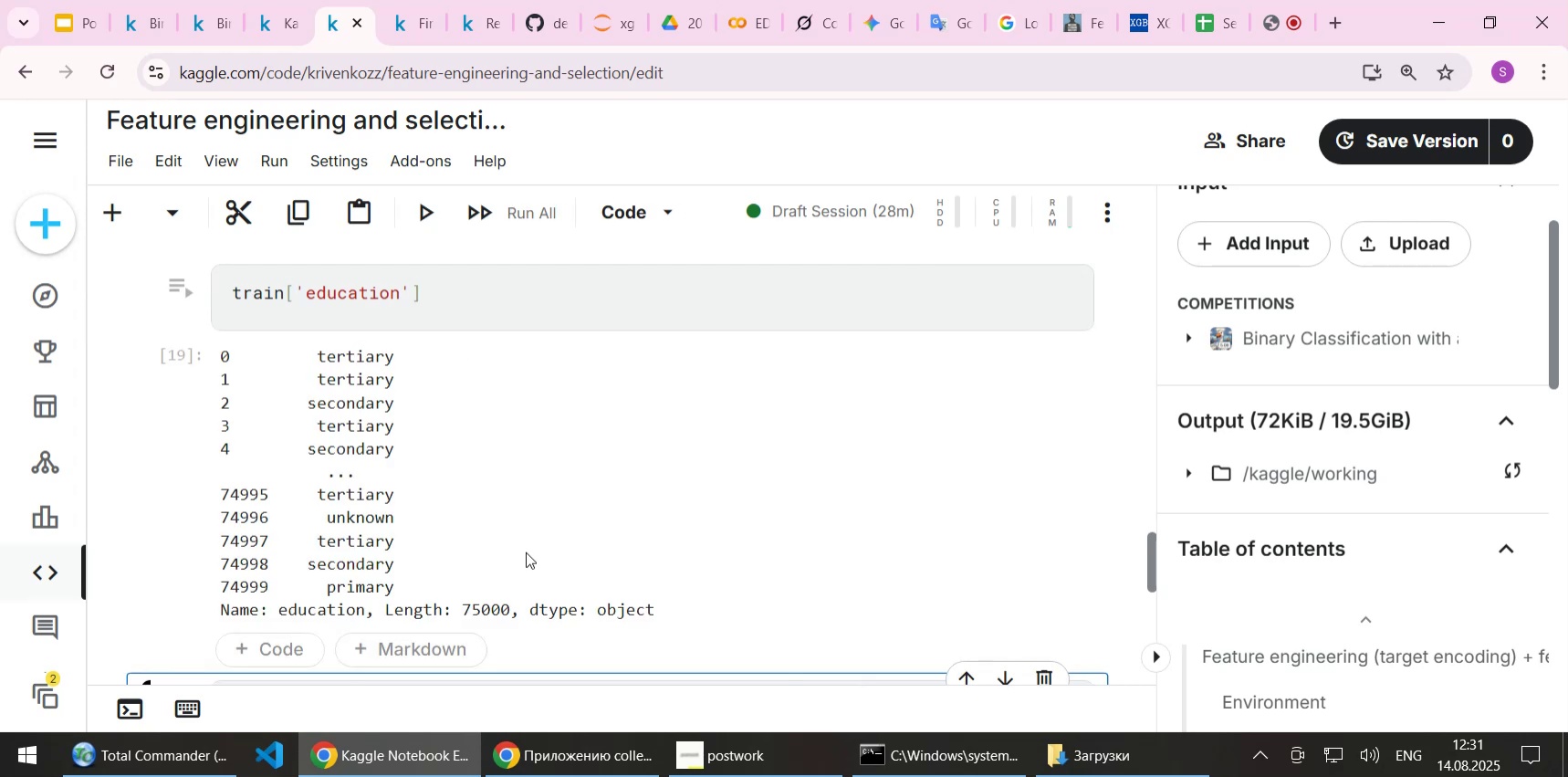 
left_click_drag(start_coordinate=[610, 604], to_coordinate=[648, 607])
 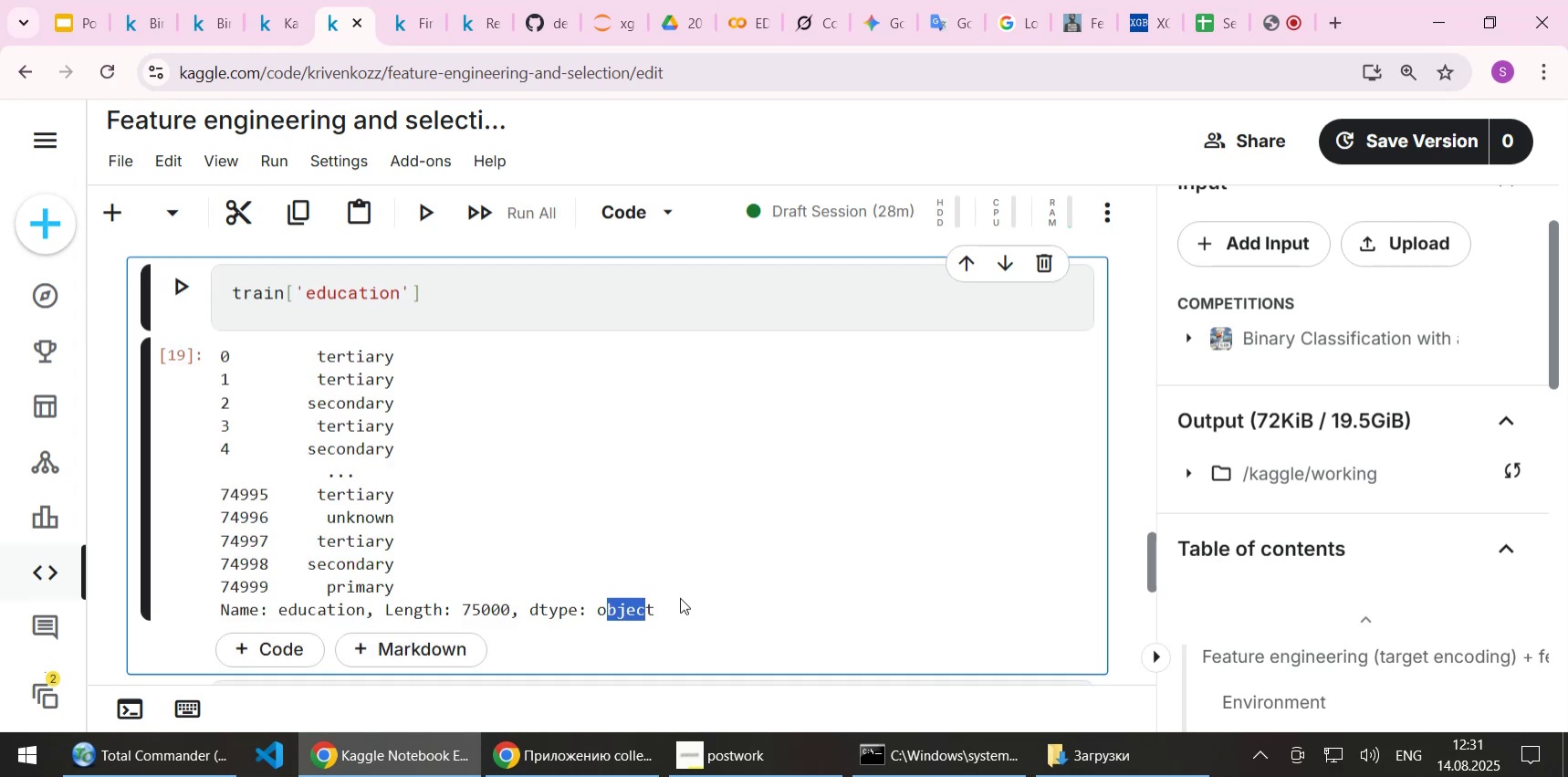 